 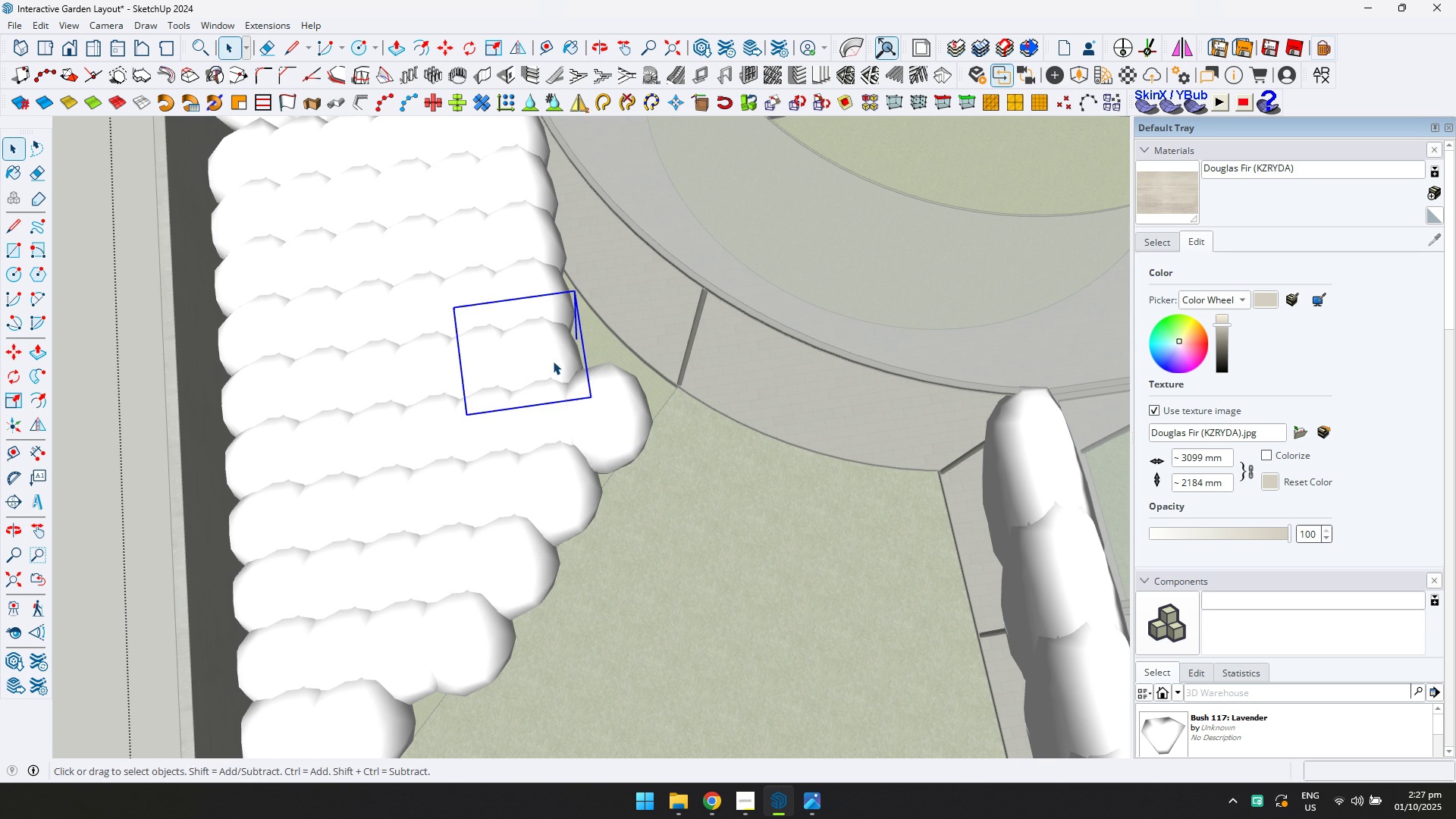 
key(Comma)
 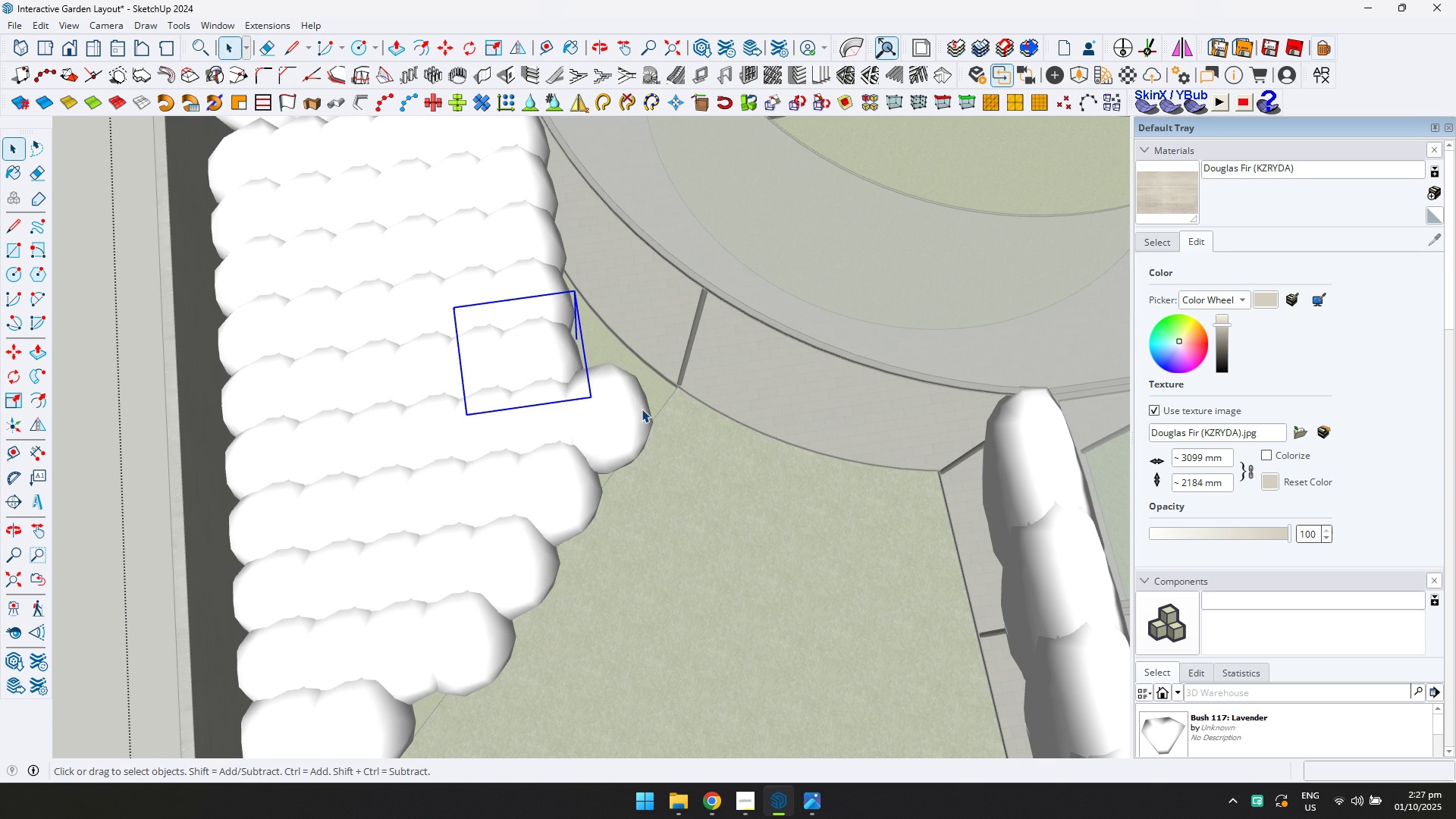 
key(M)
 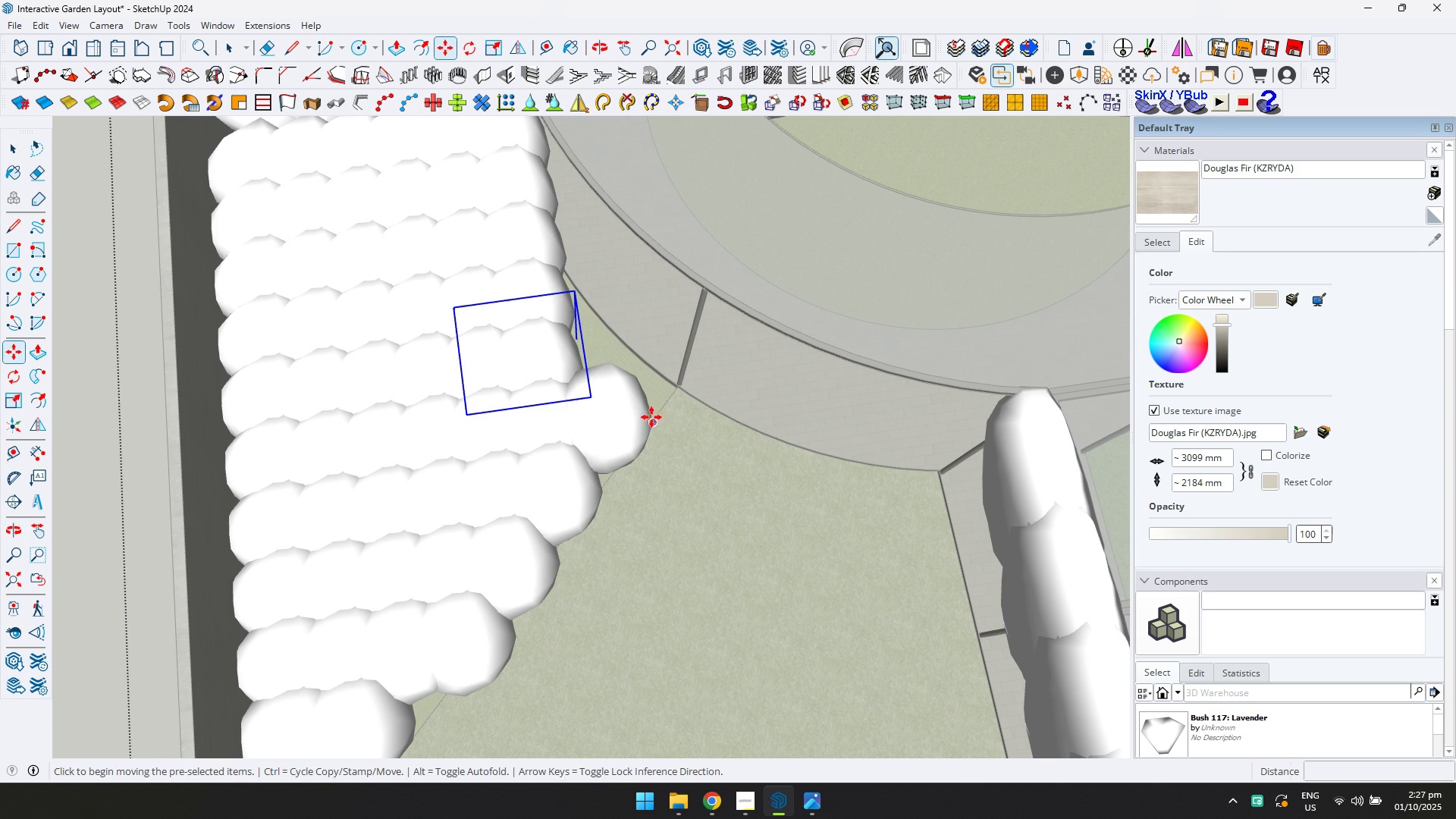 
key(Control+ControlLeft)
 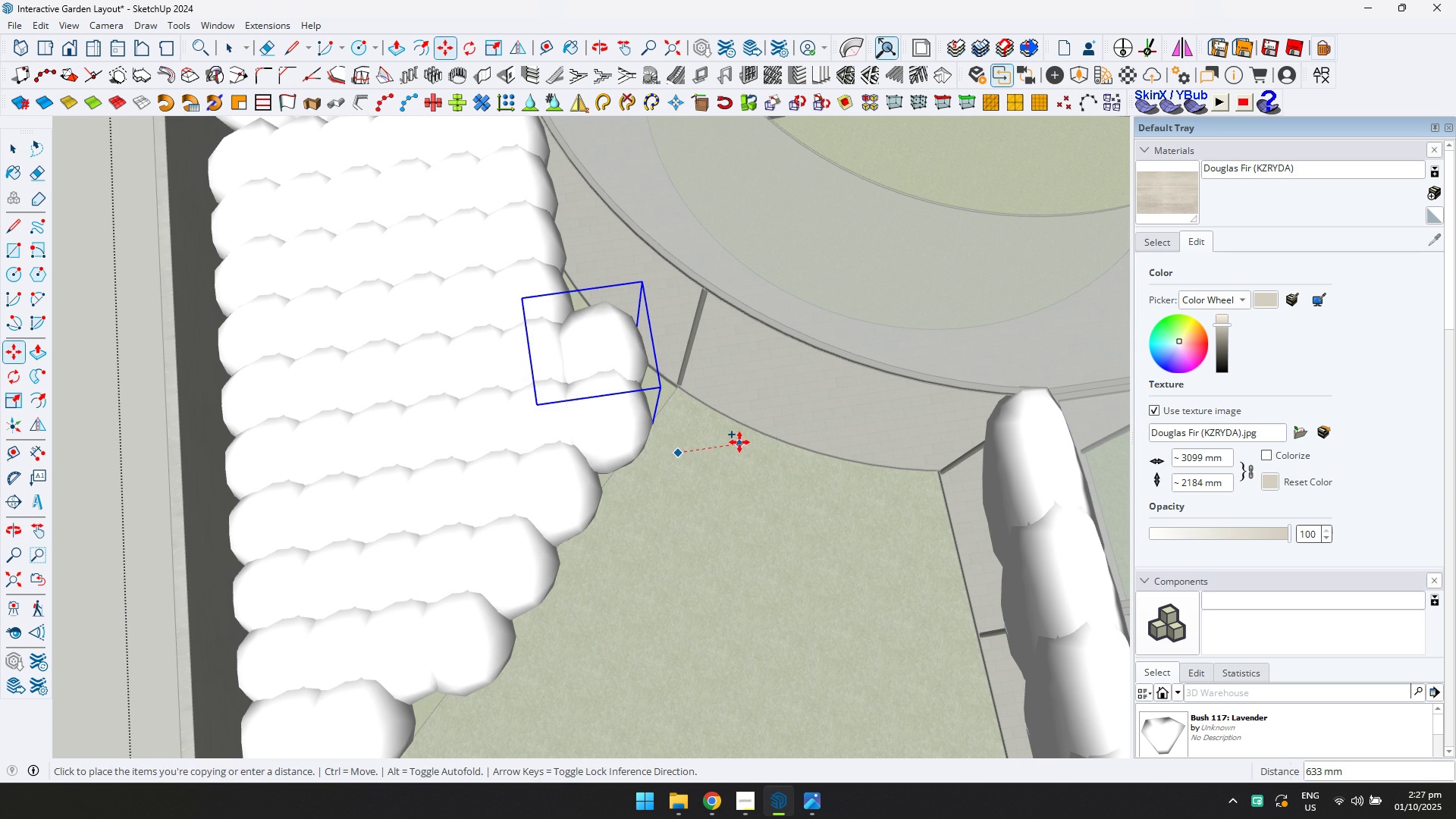 
left_click([739, 442])